 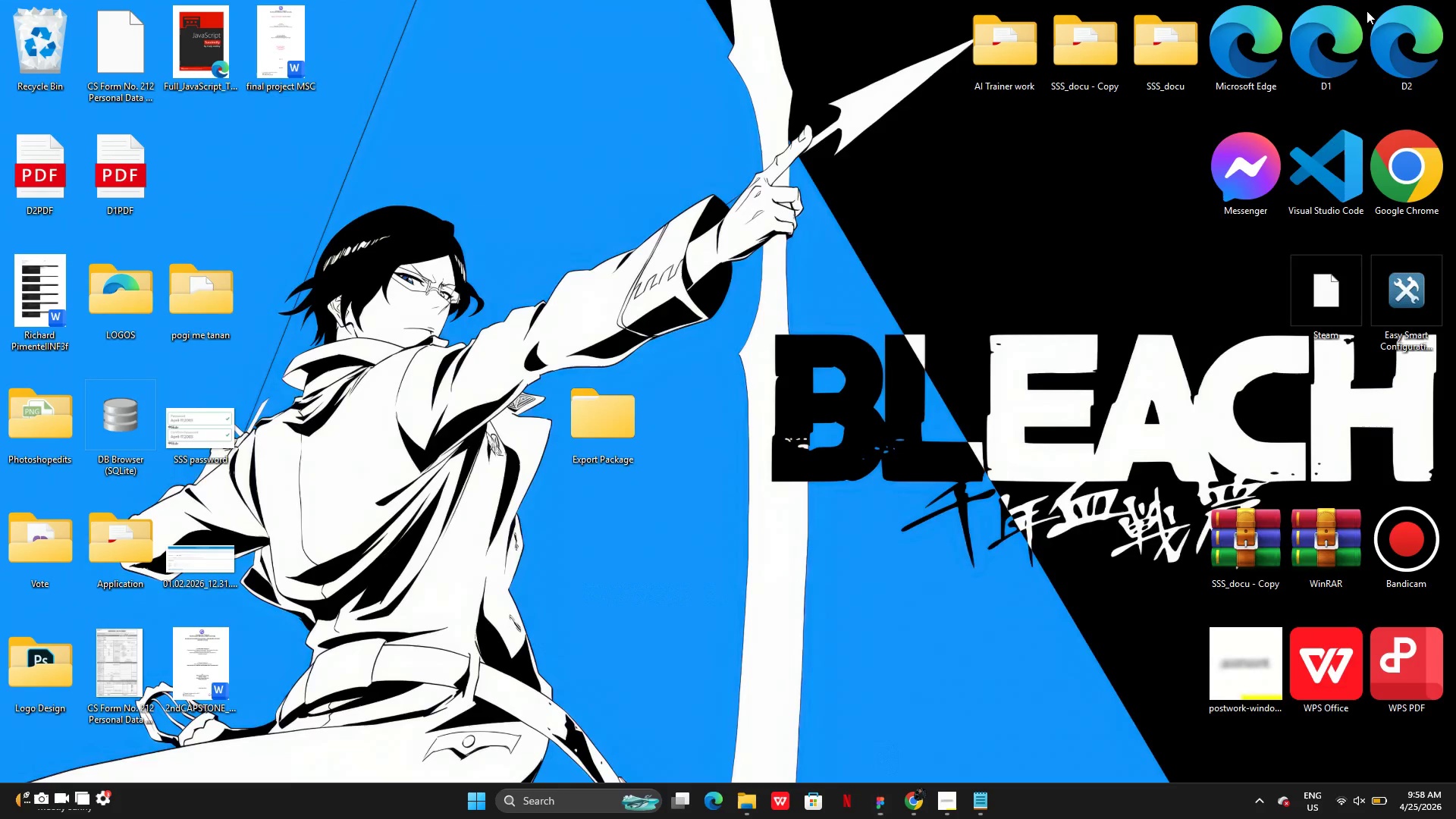 
mouse_move([737, 353])
 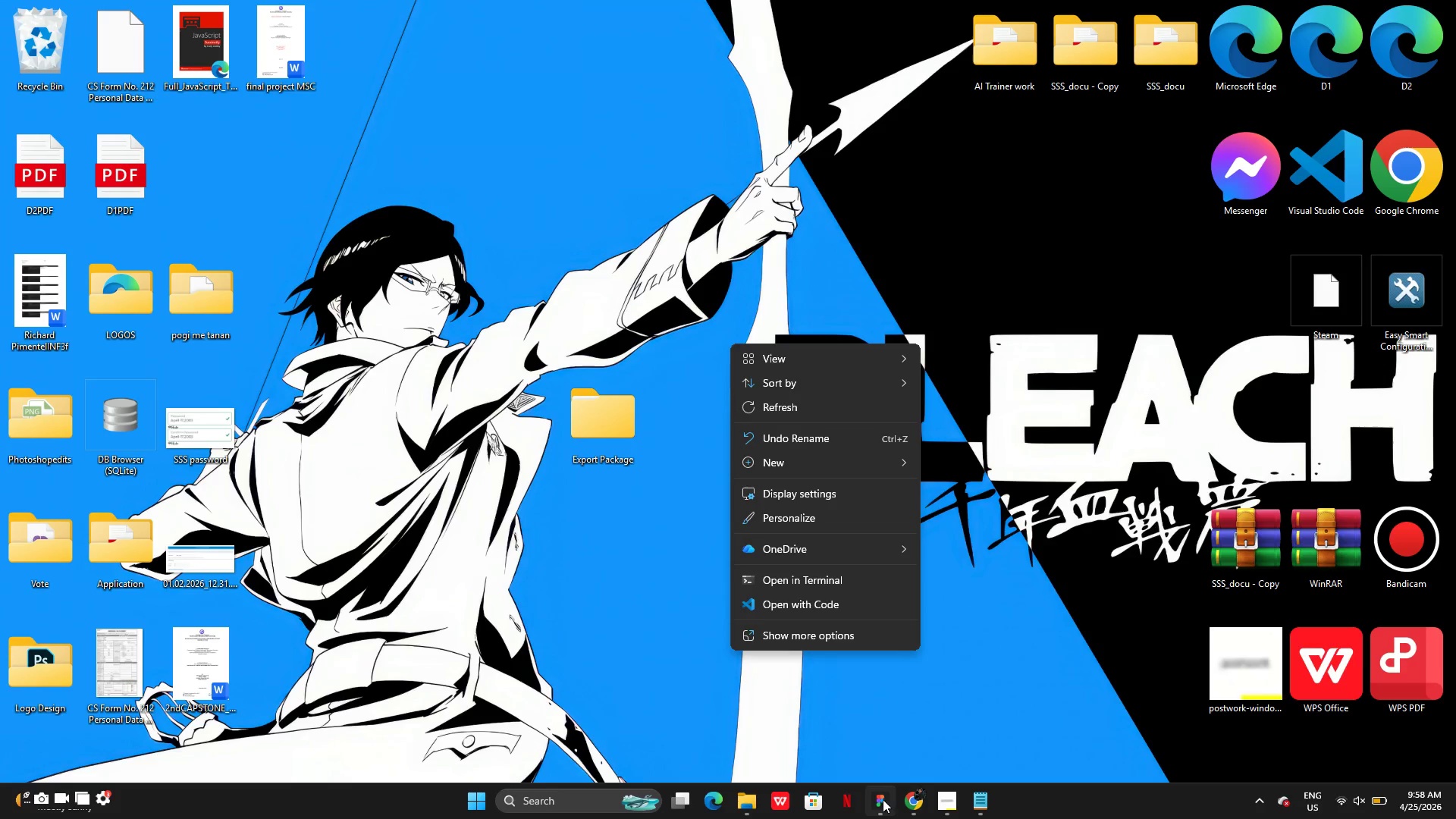 
left_click([883, 799])
 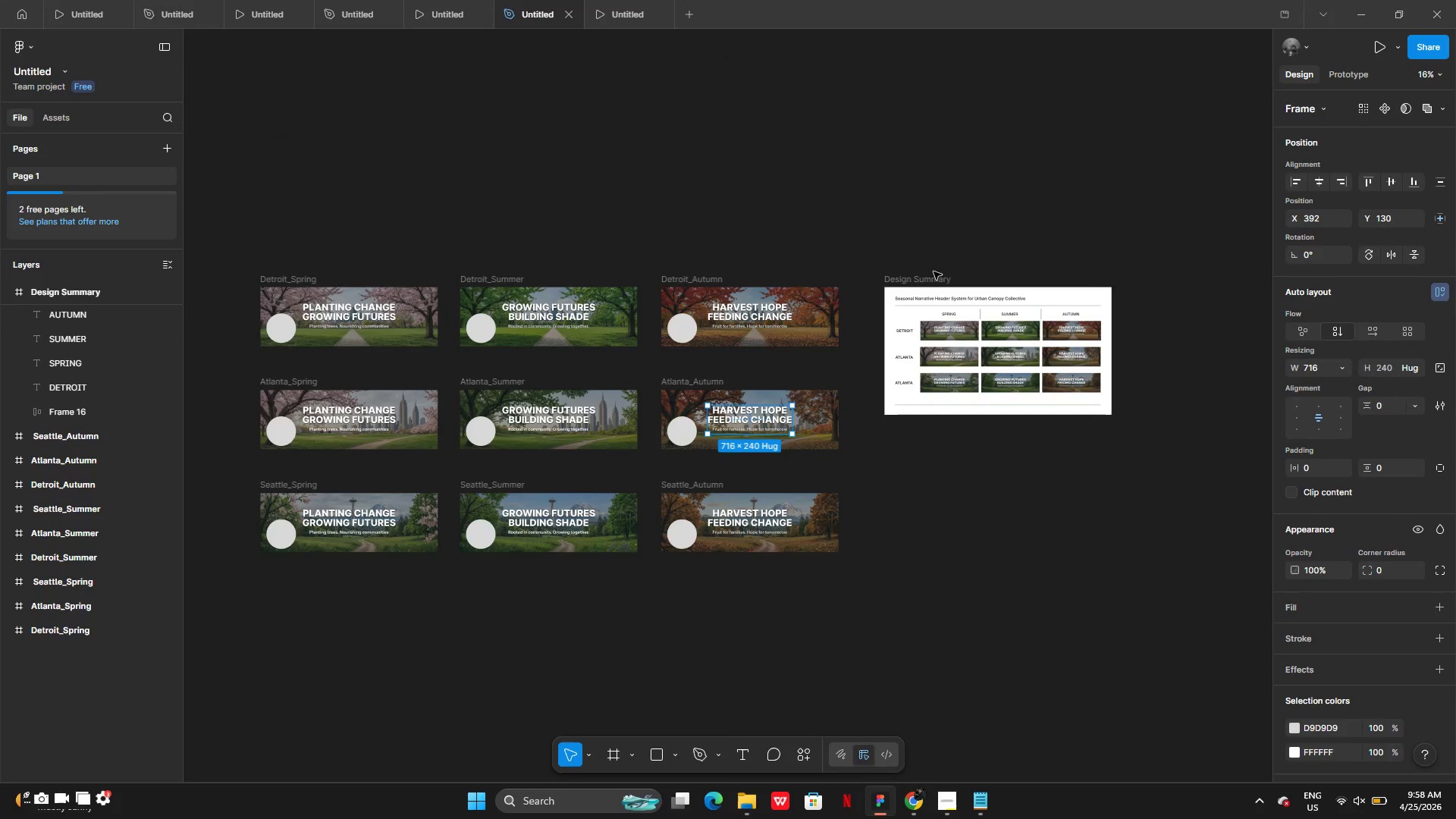 
left_click([934, 275])
 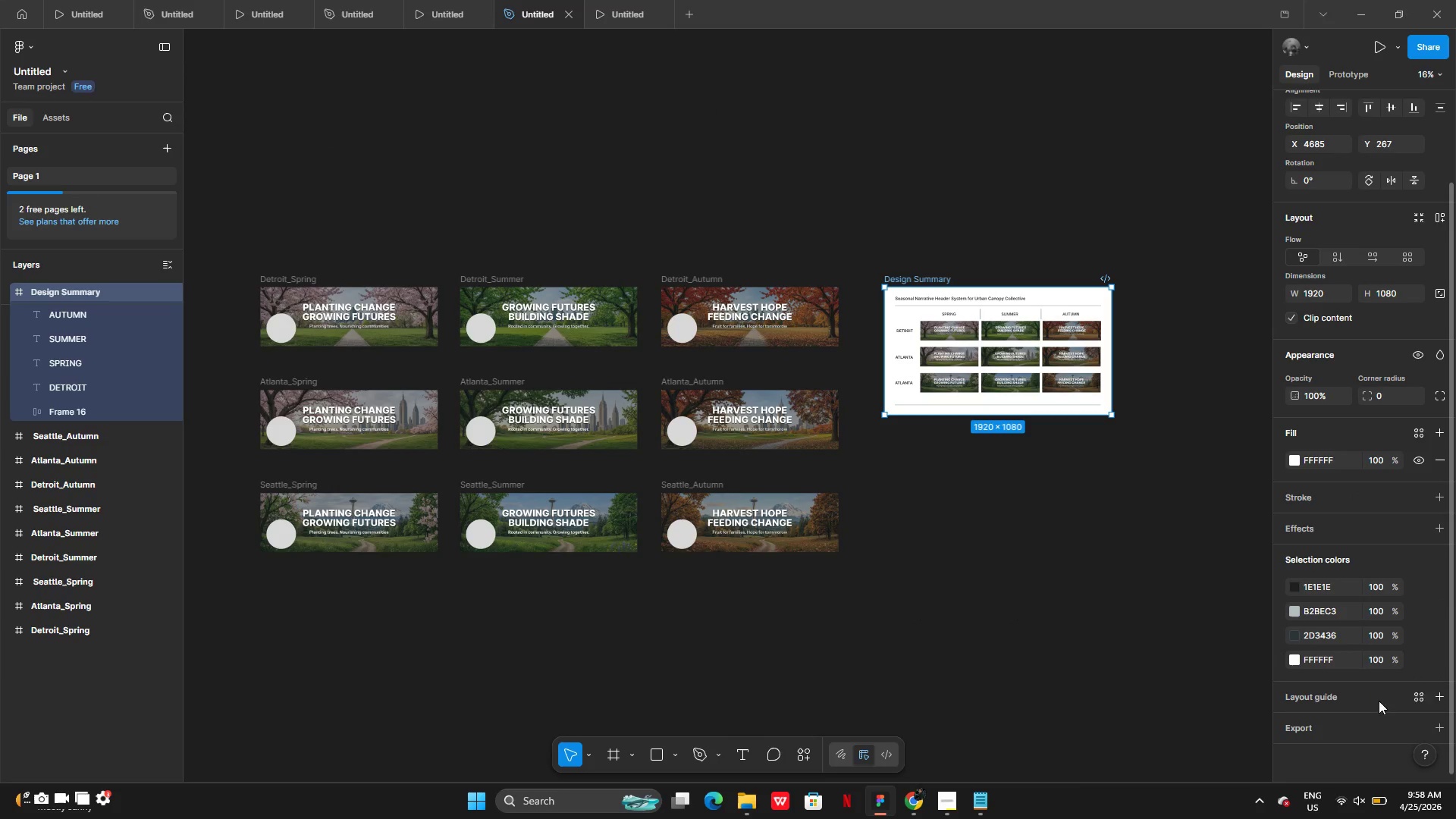 
left_click([1348, 725])
 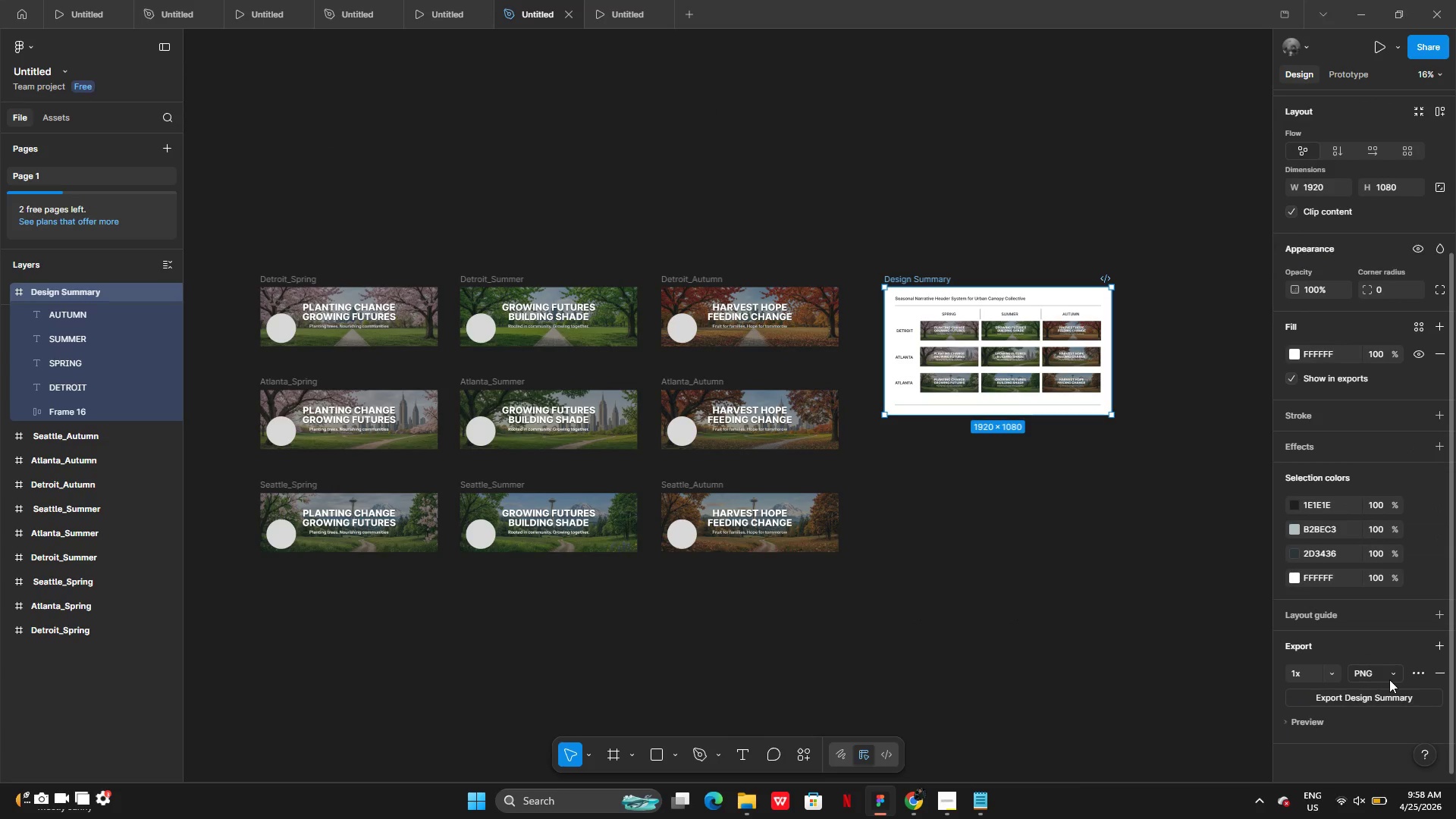 
left_click([1390, 672])
 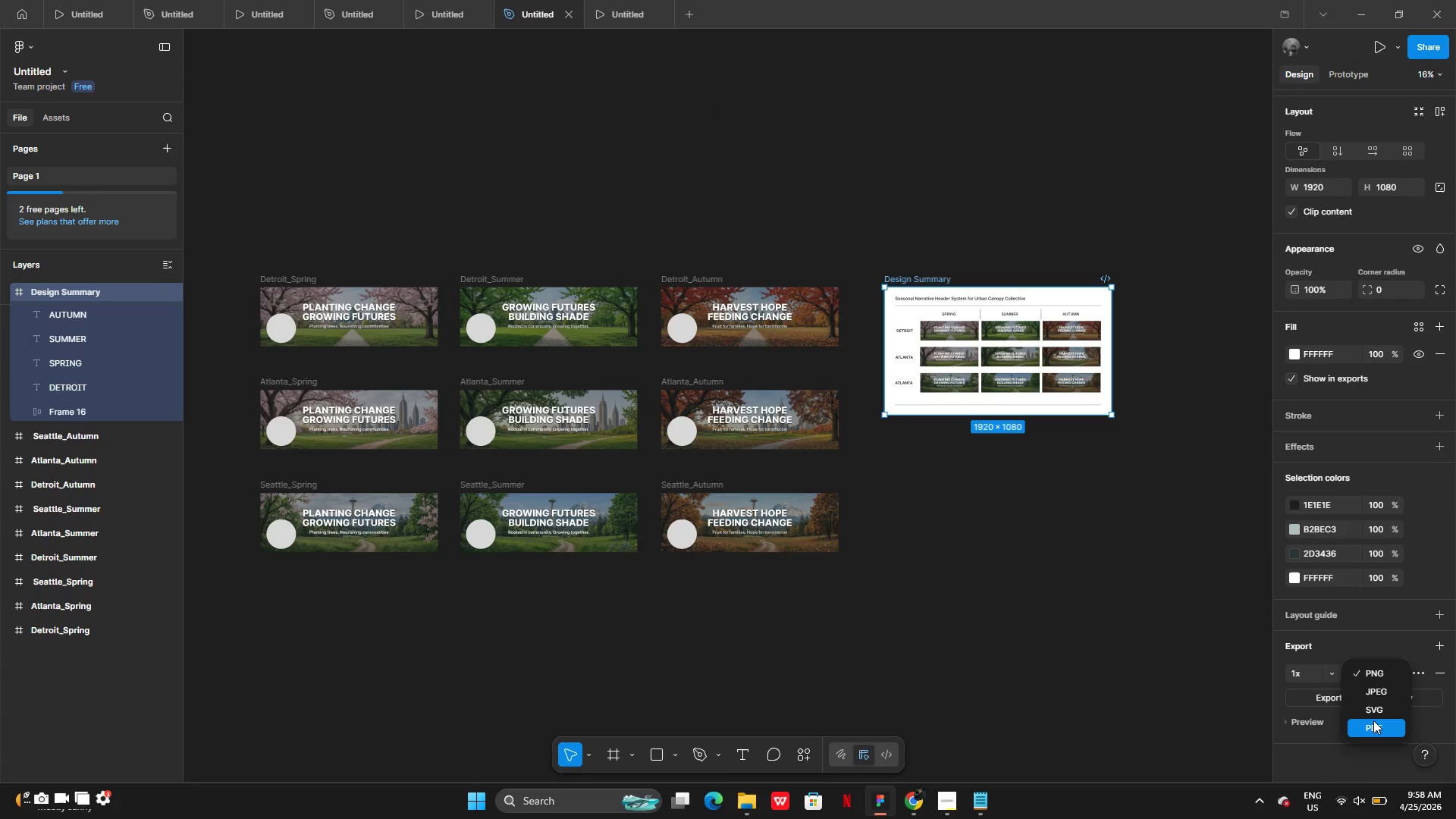 
left_click([1373, 721])
 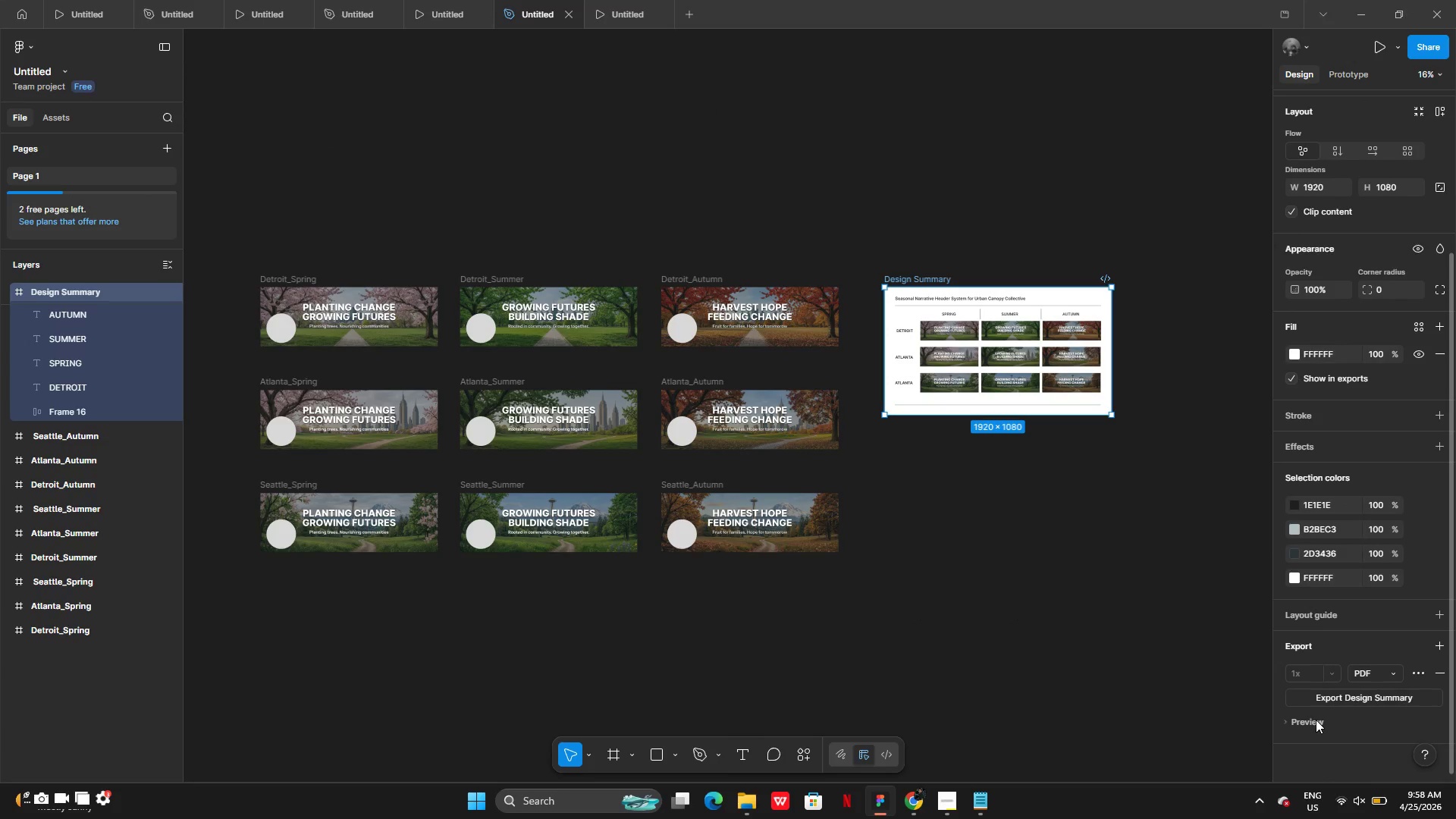 
left_click([1310, 720])
 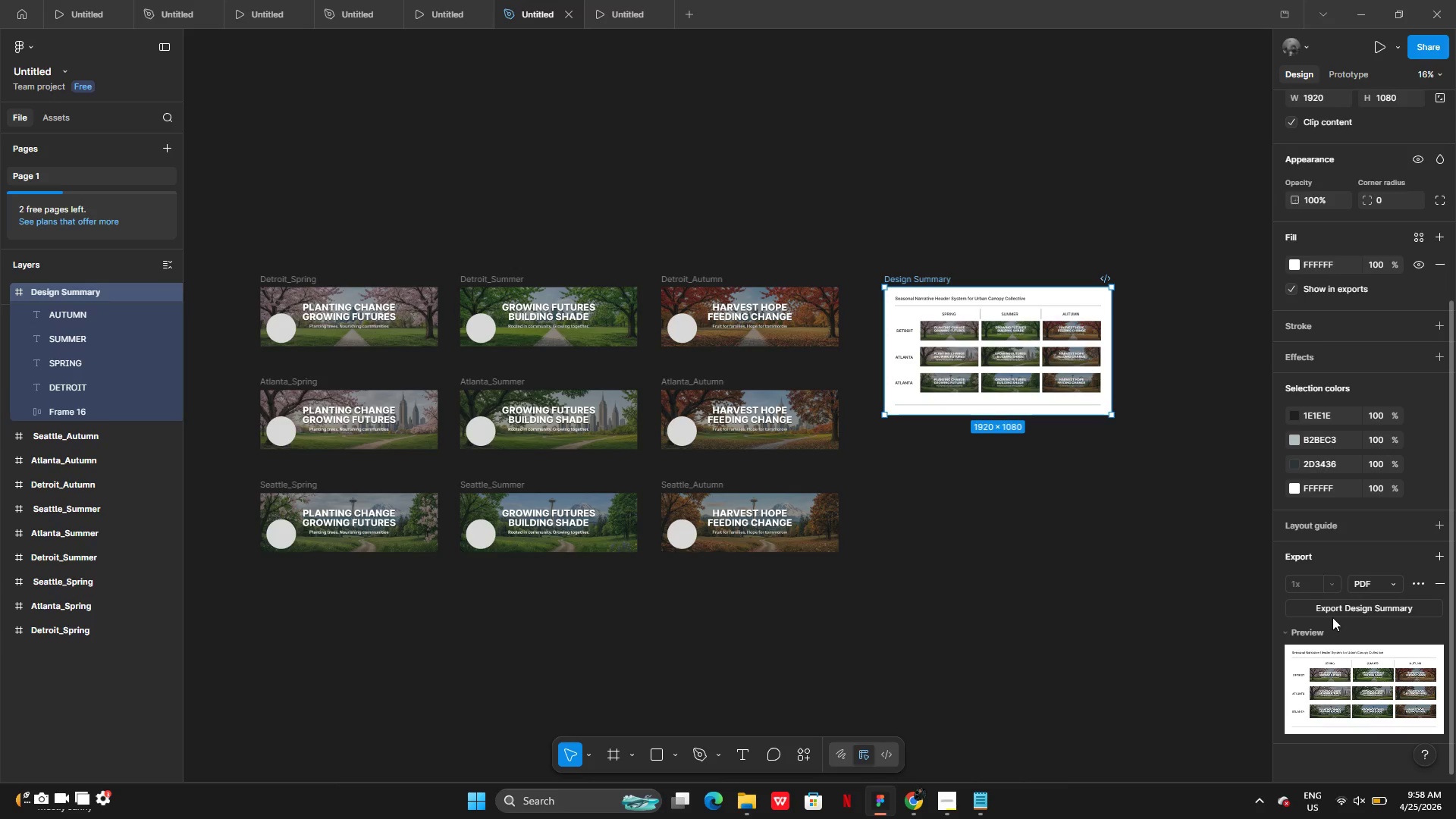 
left_click([1330, 606])
 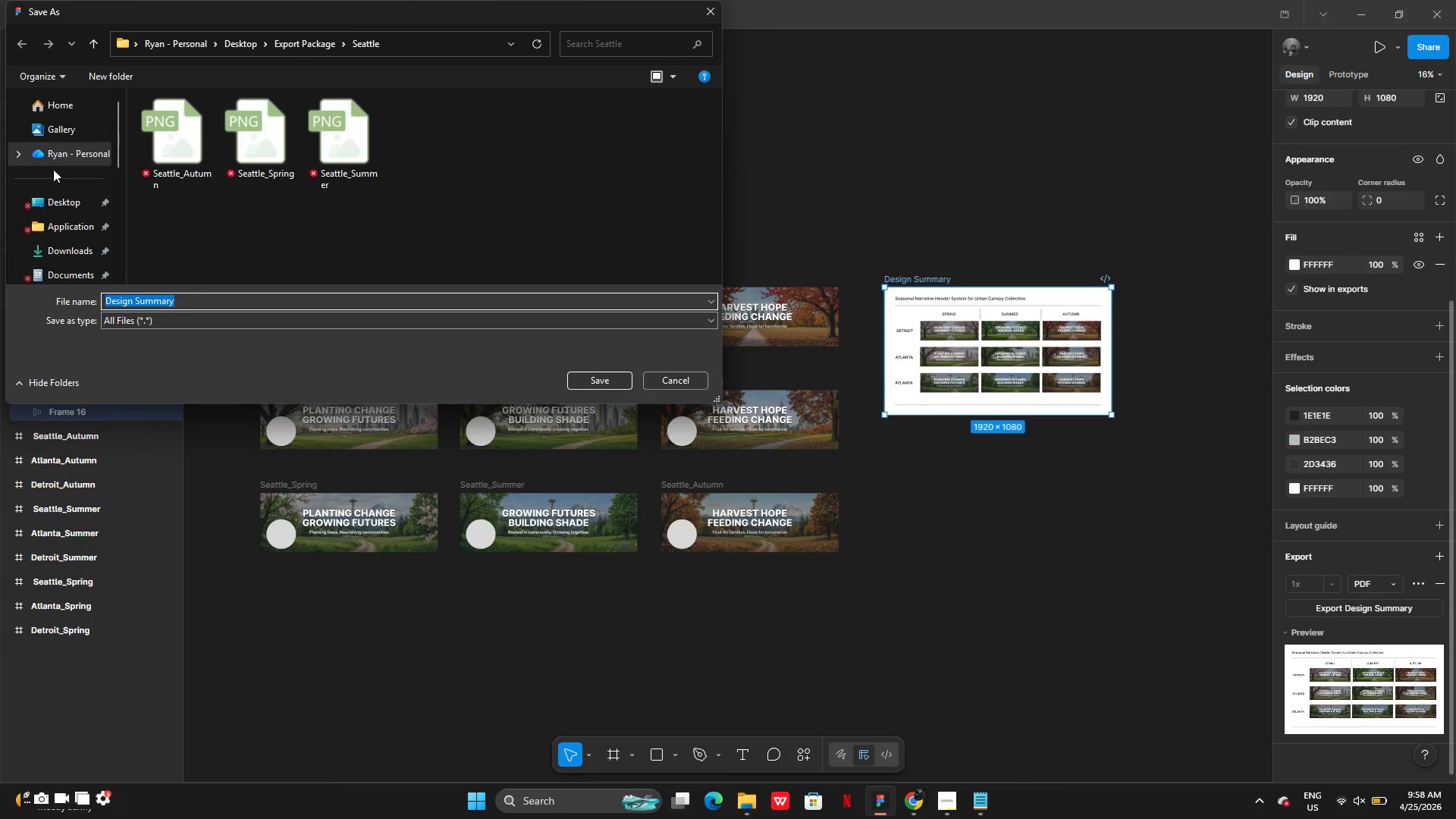 
wait(5.7)
 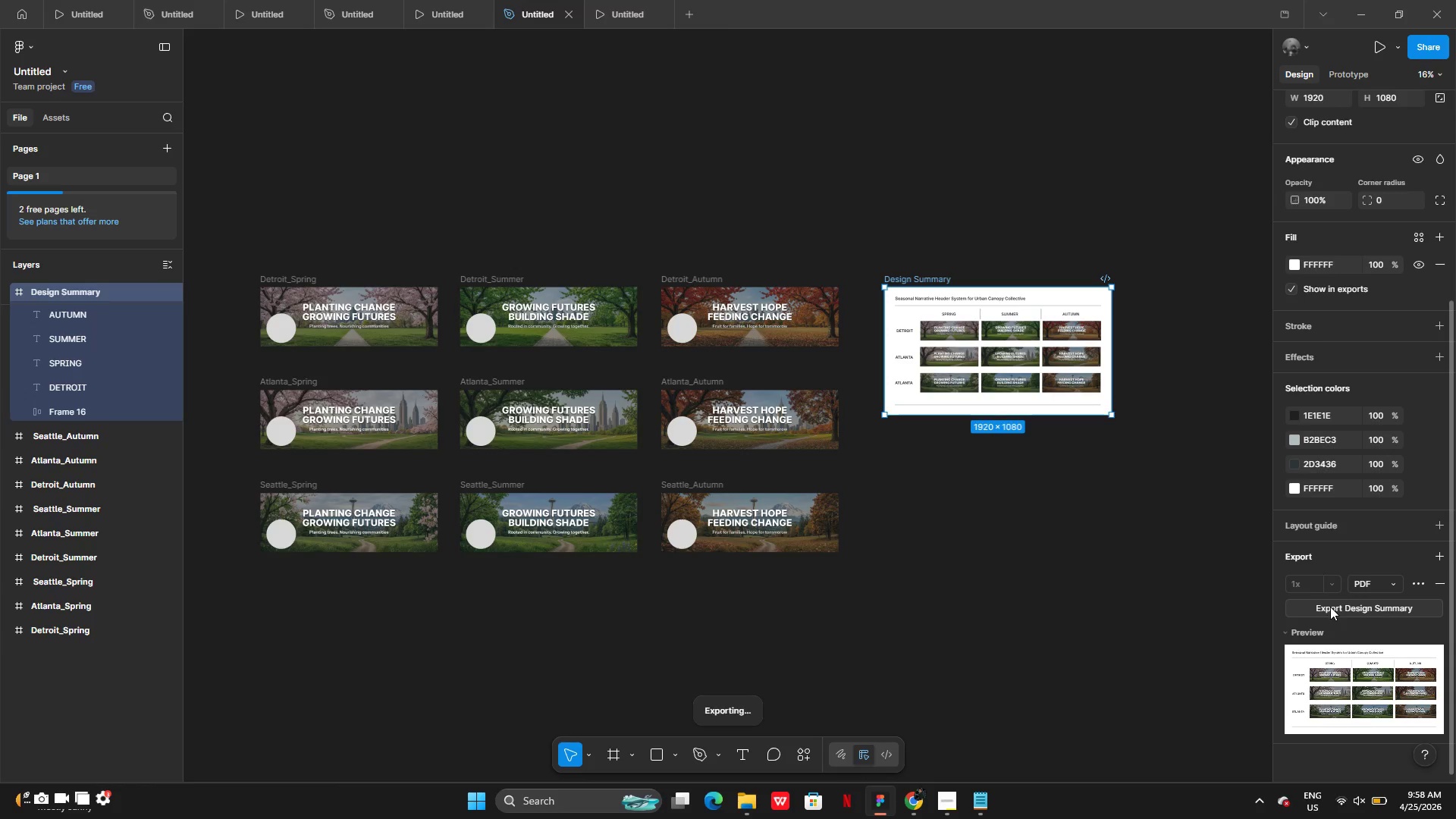 
left_click([79, 195])
 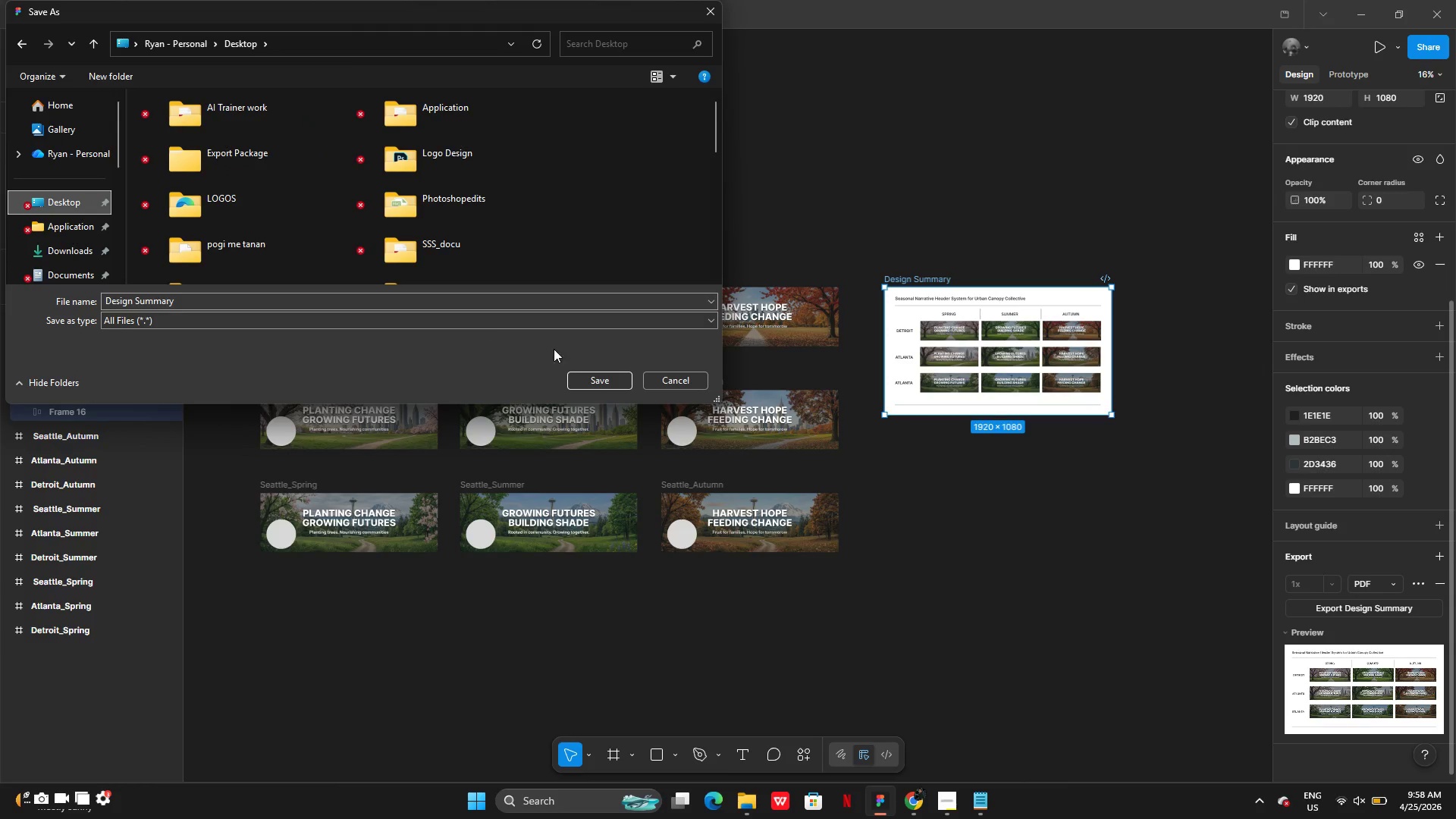 
left_click([583, 382])
 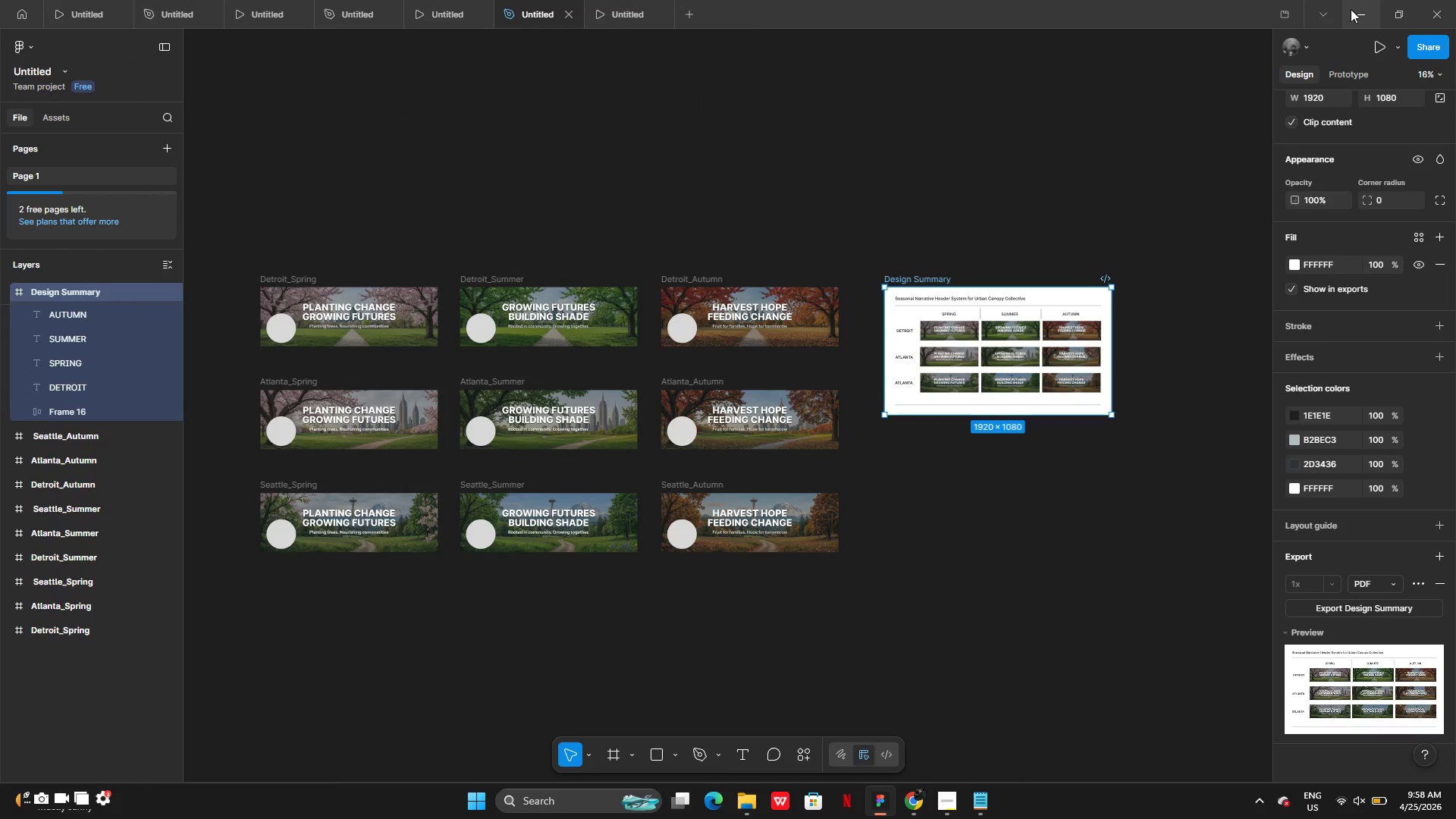 
left_click([1353, 8])
 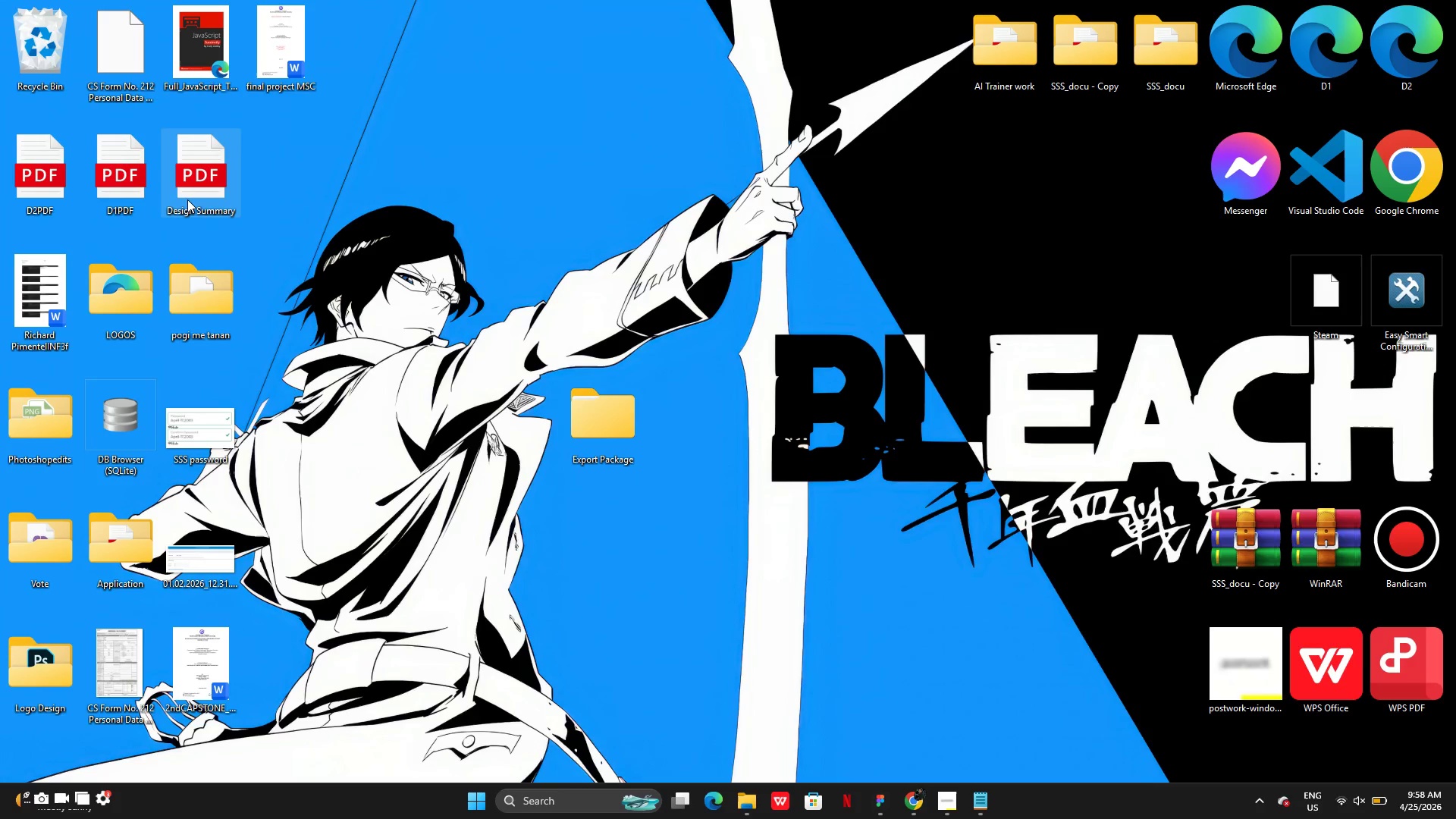 
left_click_drag(start_coordinate=[187, 199], to_coordinate=[733, 458])
 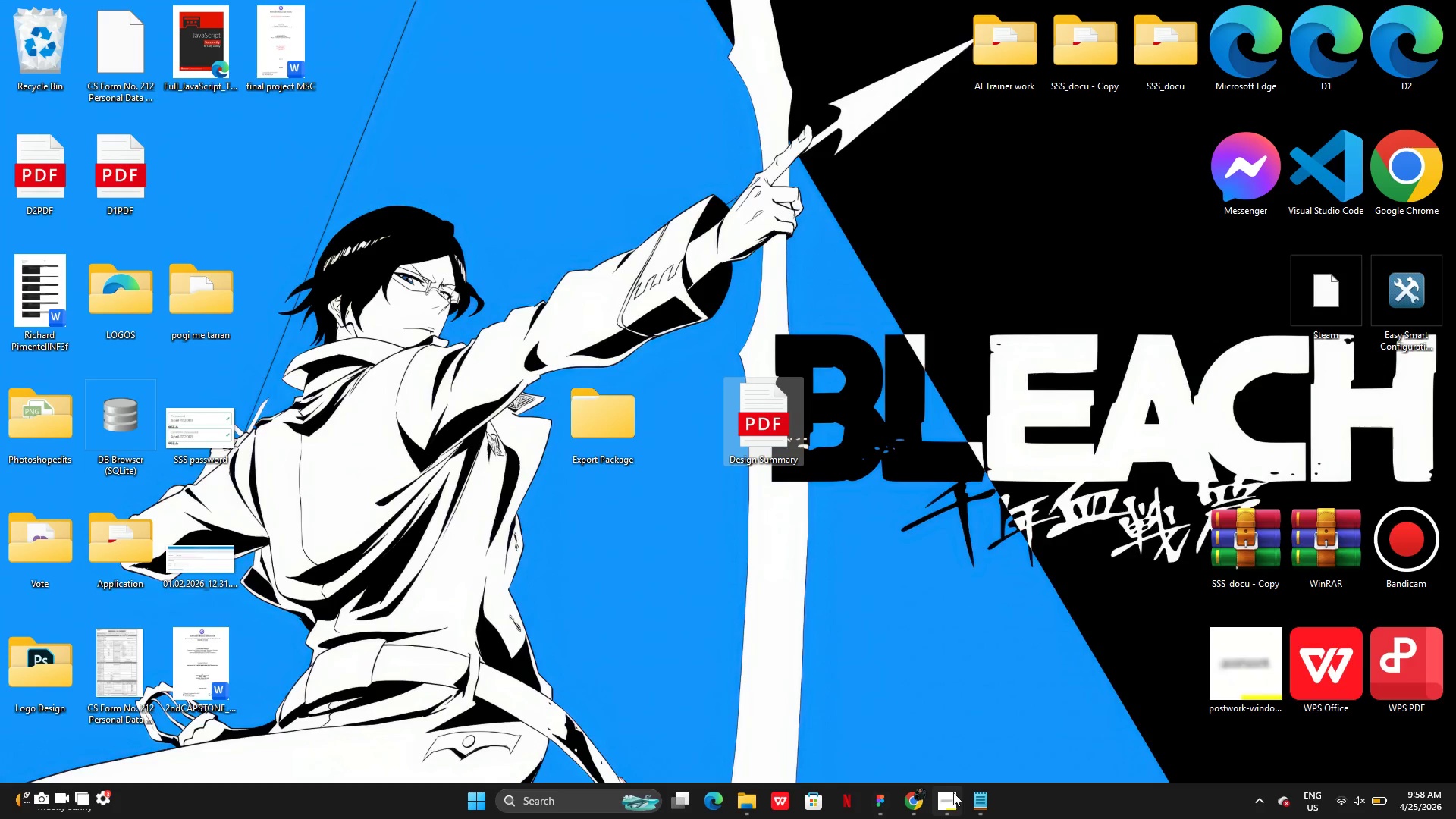 
left_click([947, 794])